 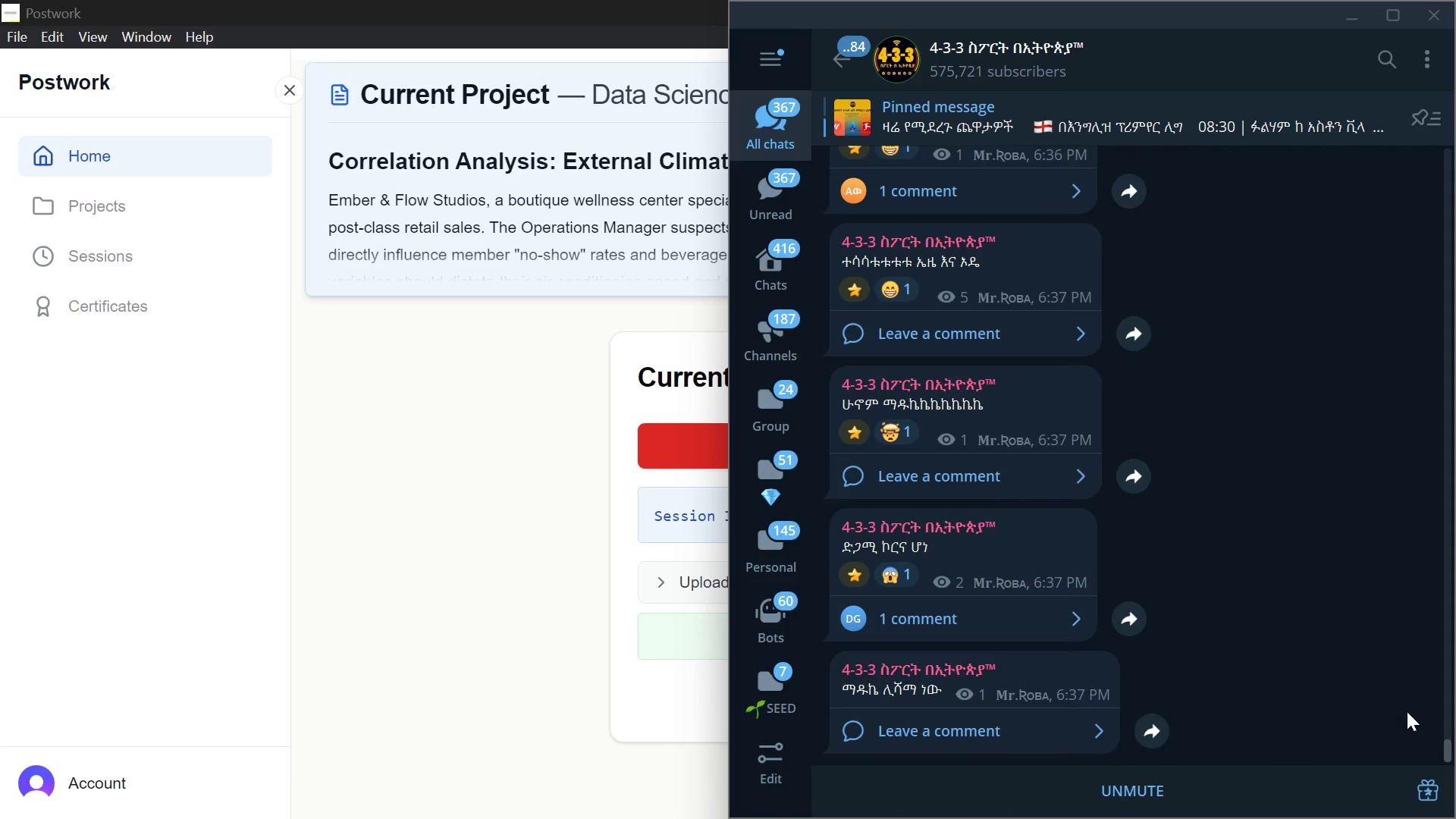 
left_click([861, 788])
 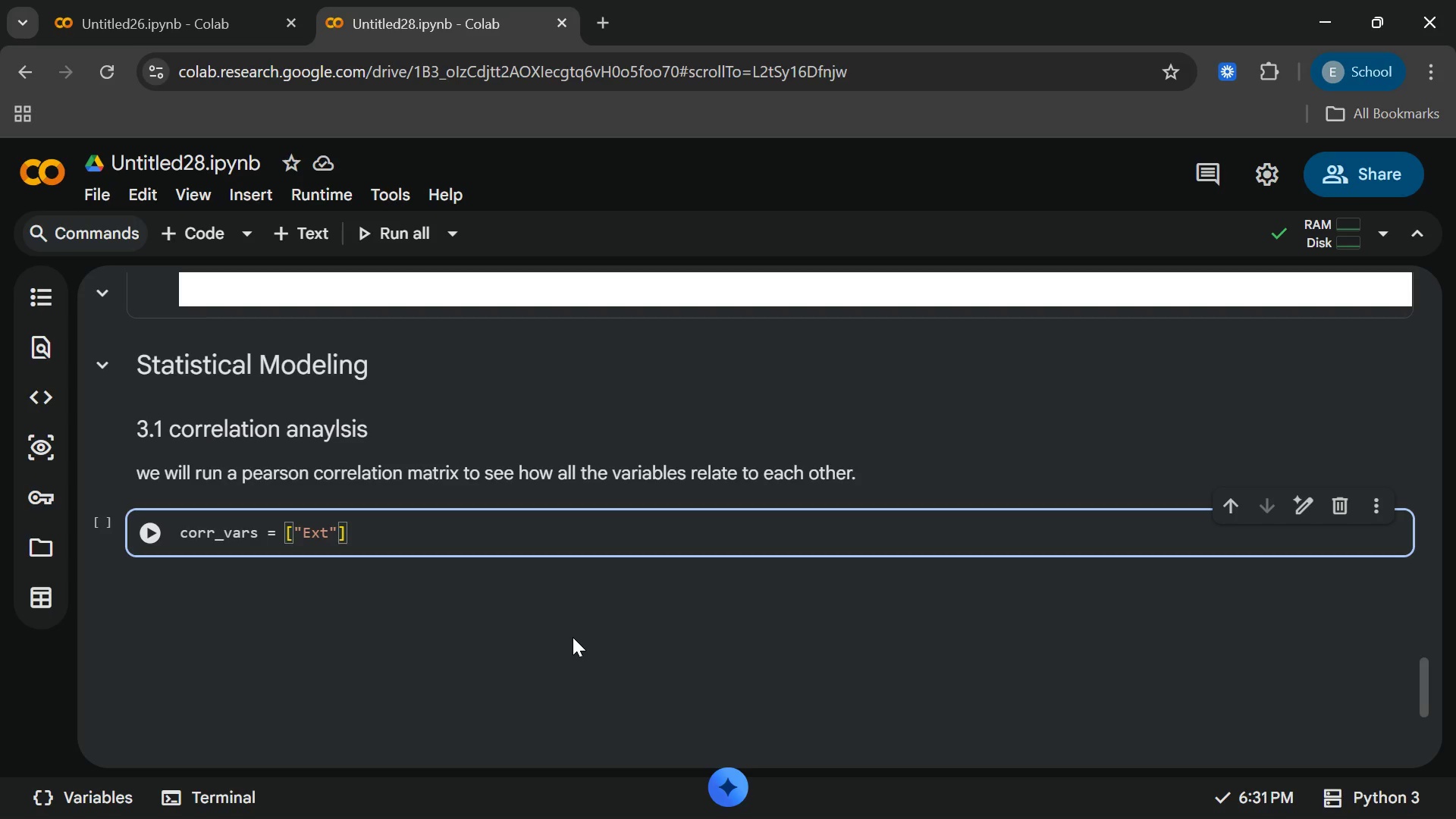 
wait(35.09)
 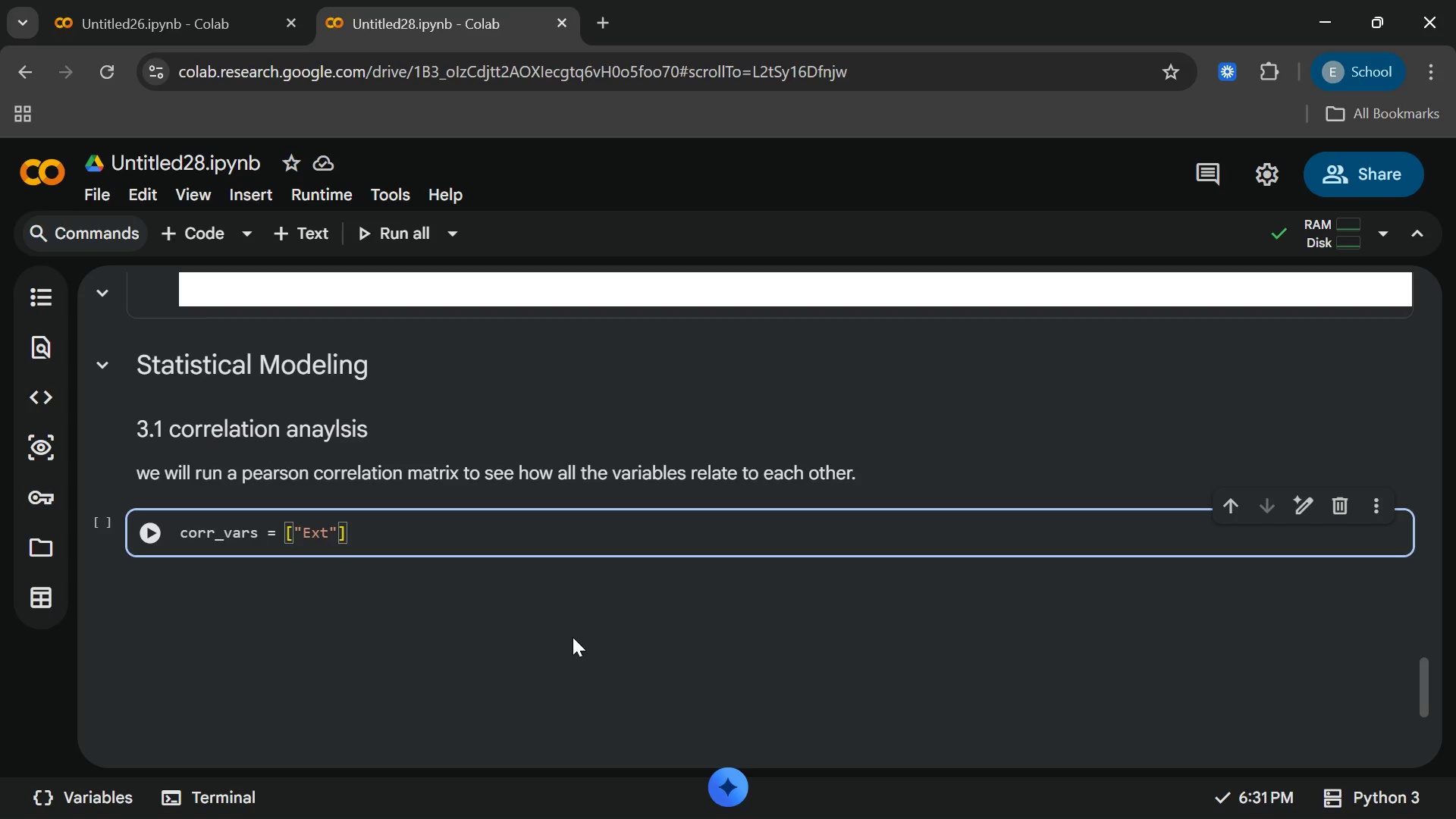 
left_click([577, 530])
 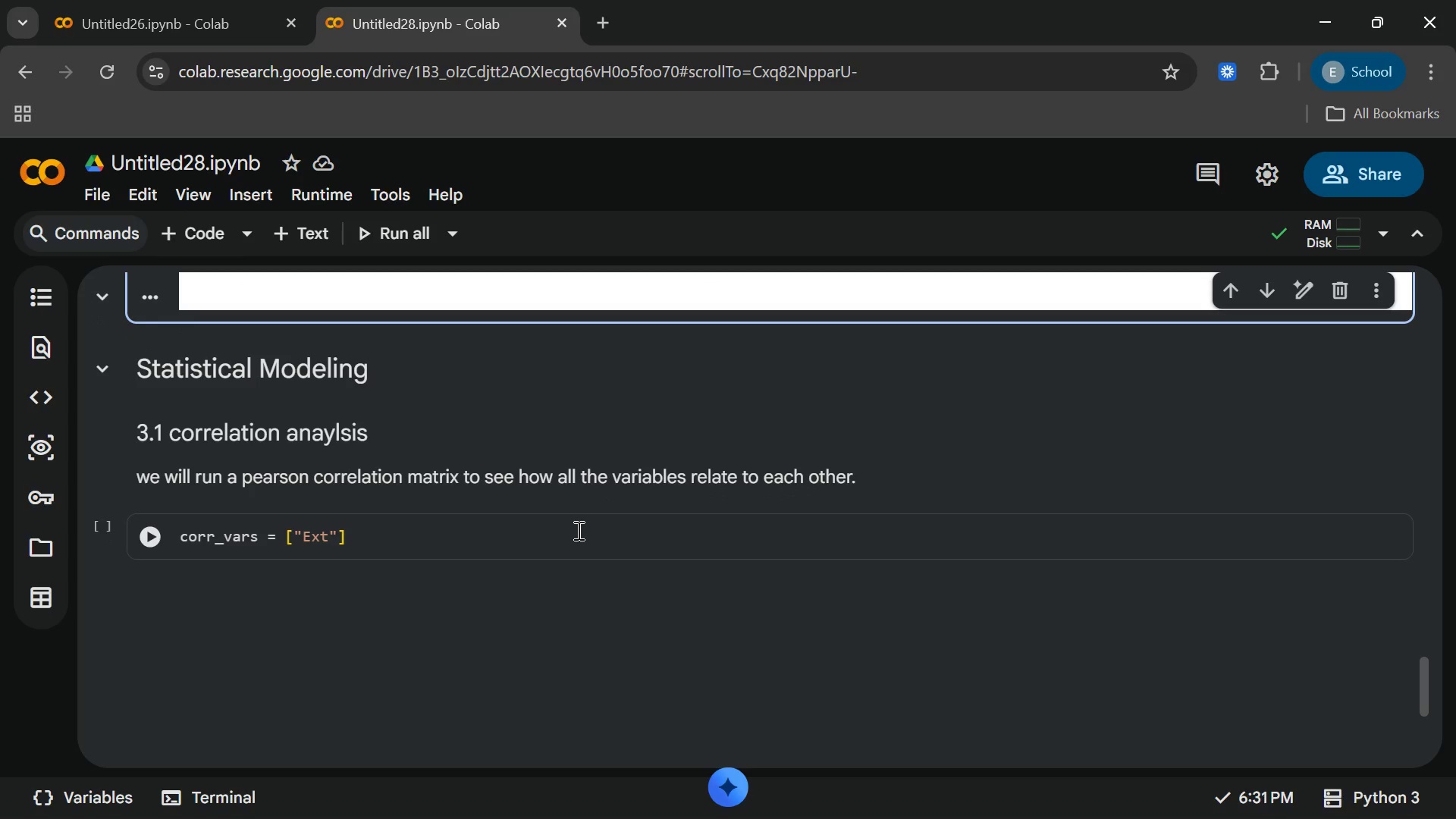 
wait(98.56)
 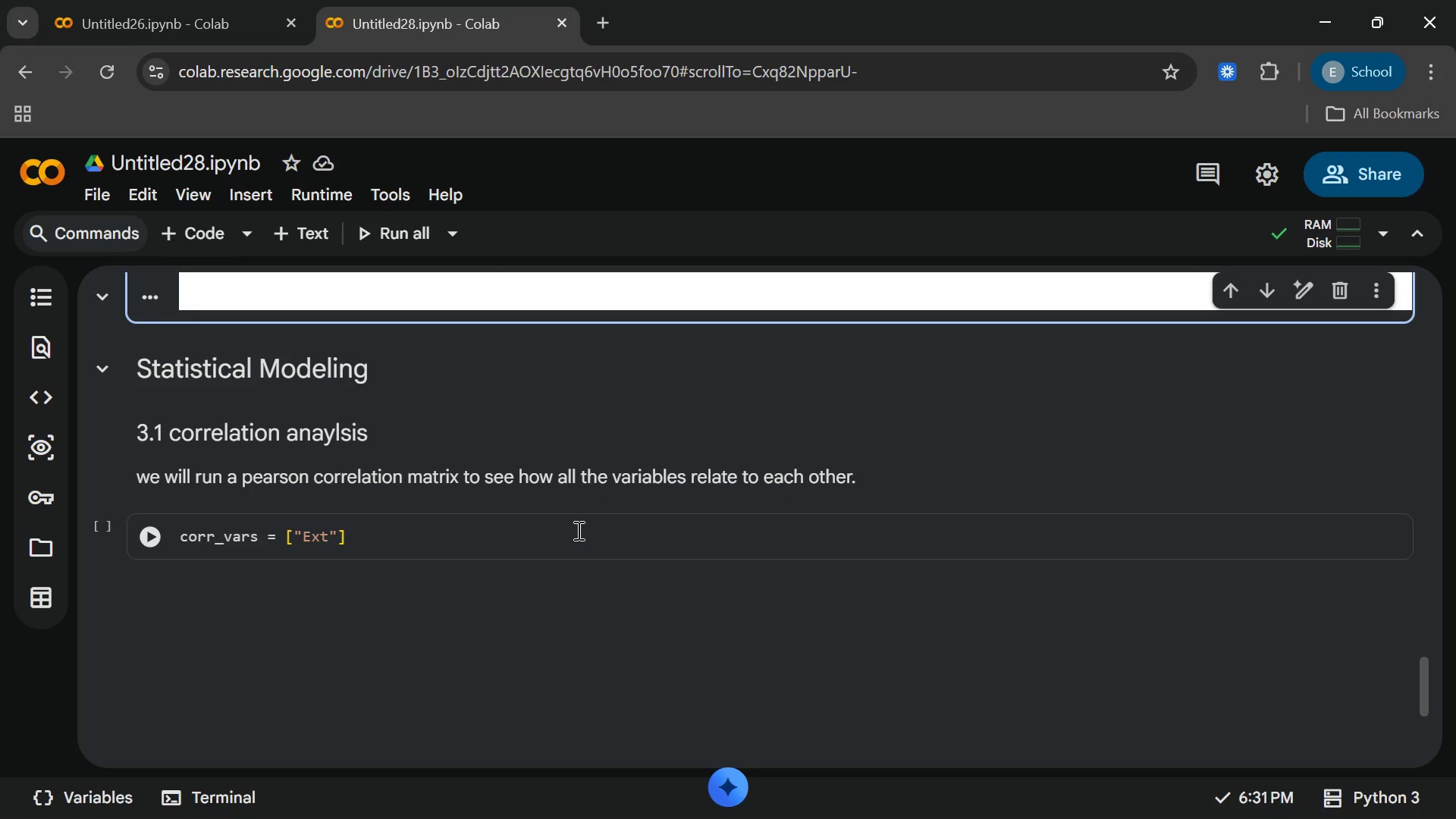 
left_click([953, 807])